 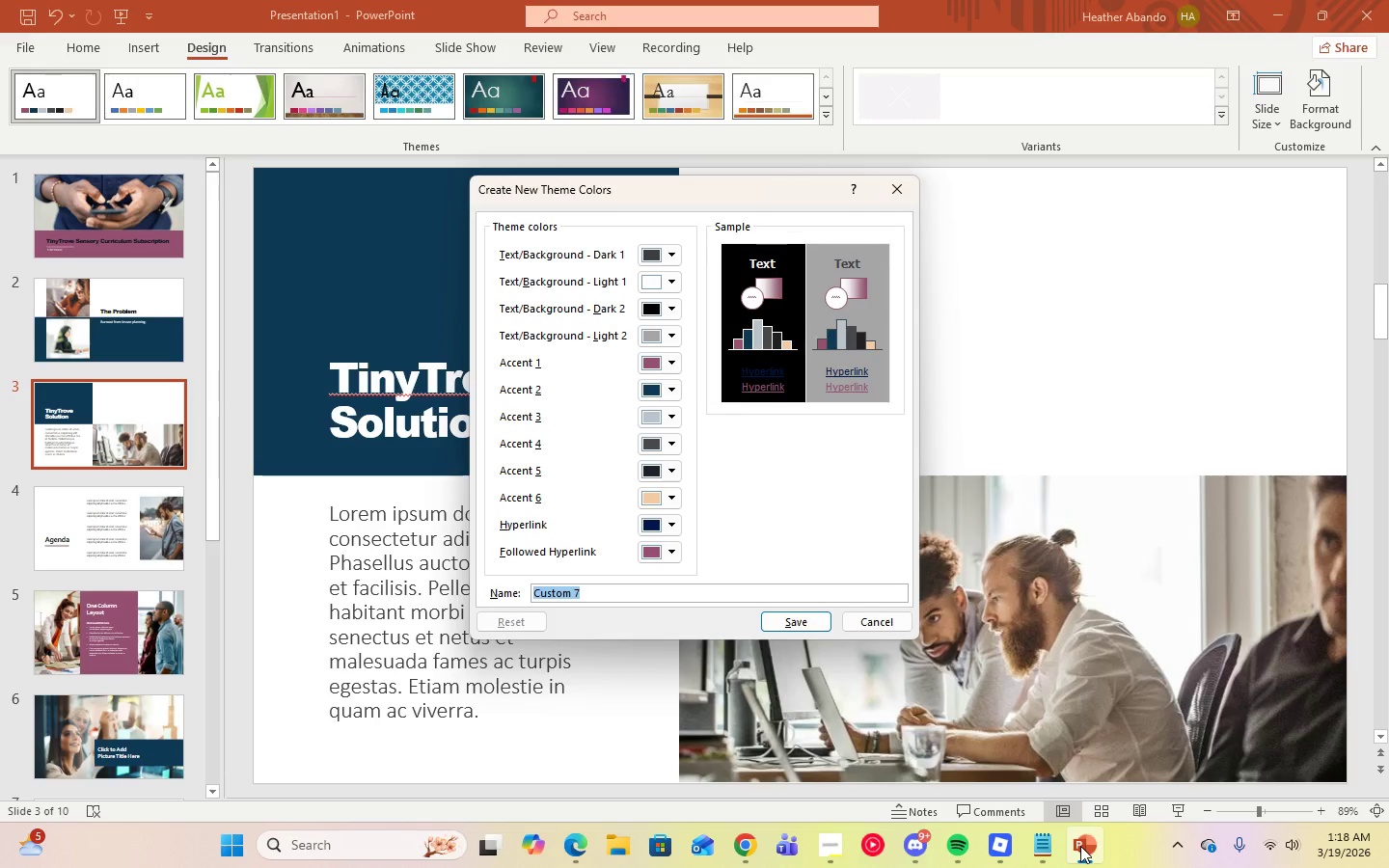 
left_click([892, 188])
 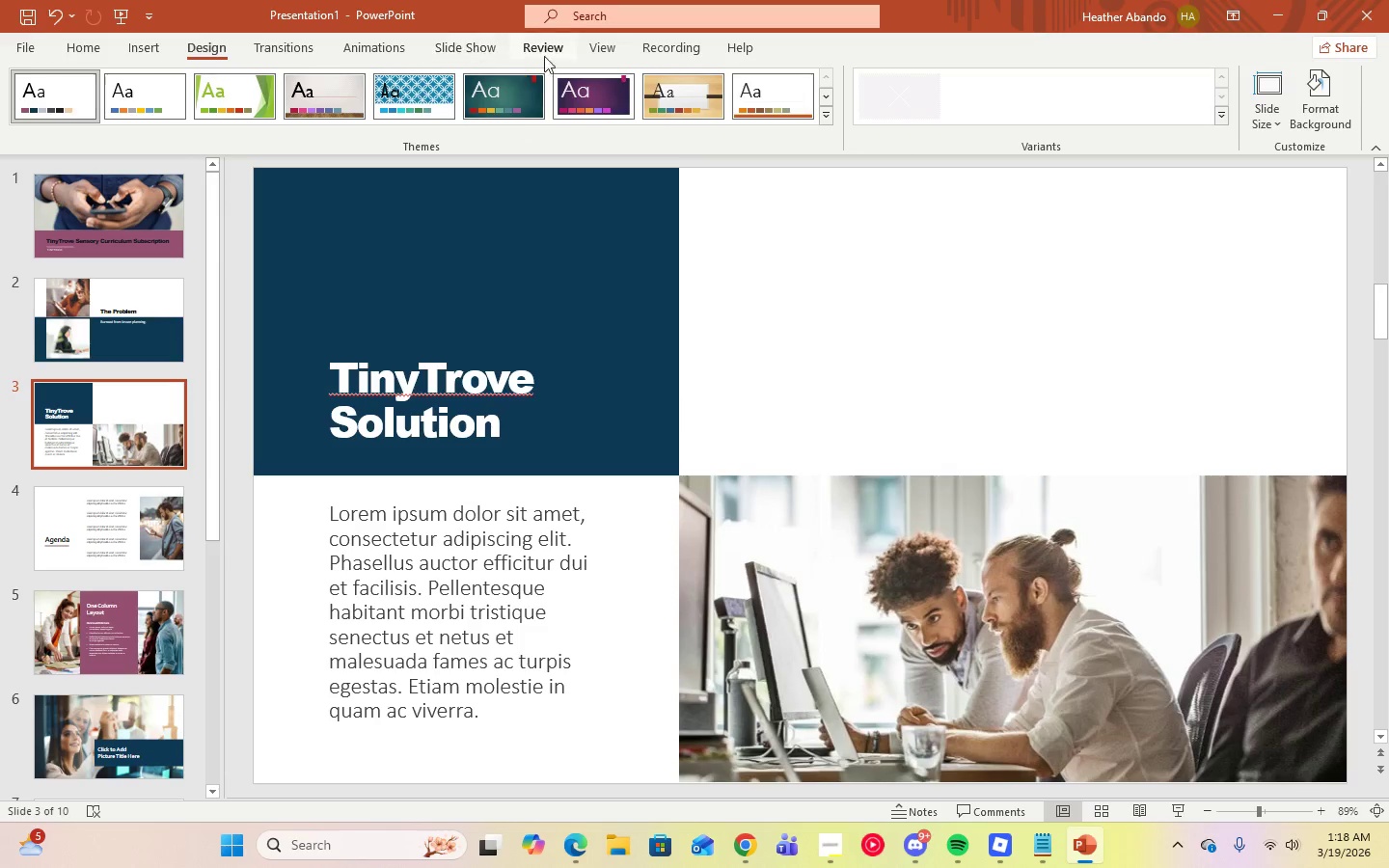 
left_click([610, 55])
 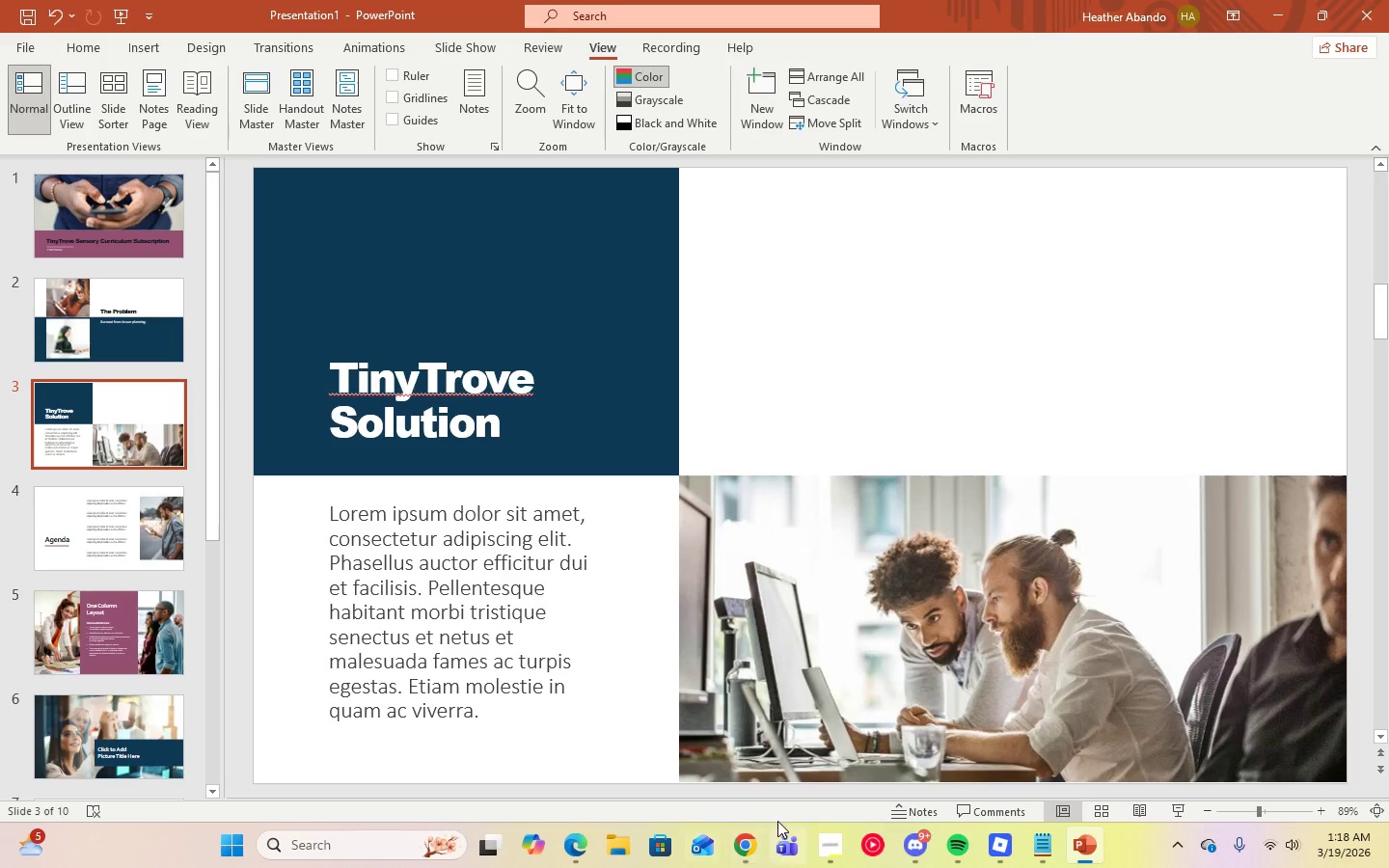 
wait(5.58)
 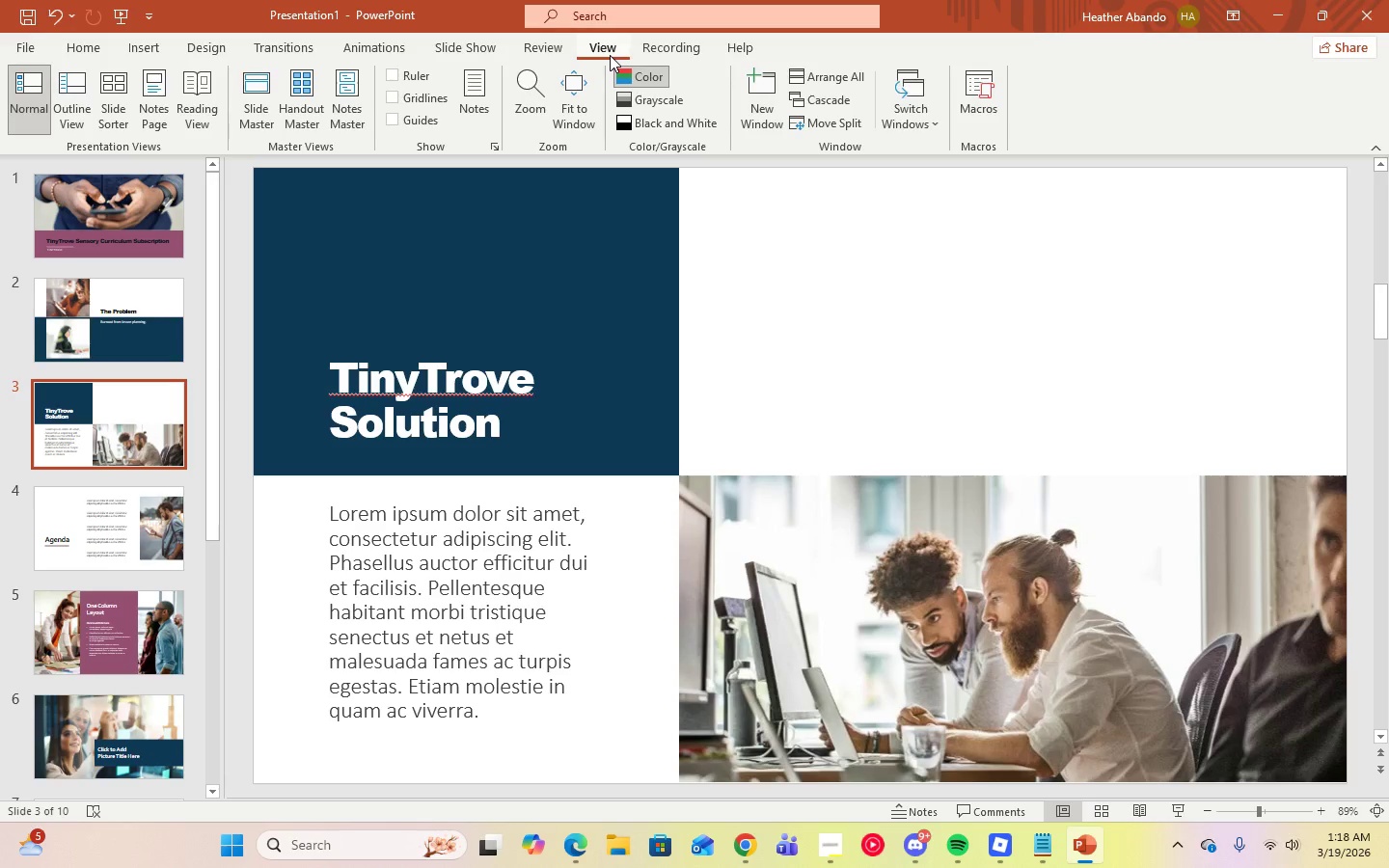 
left_click([743, 848])
 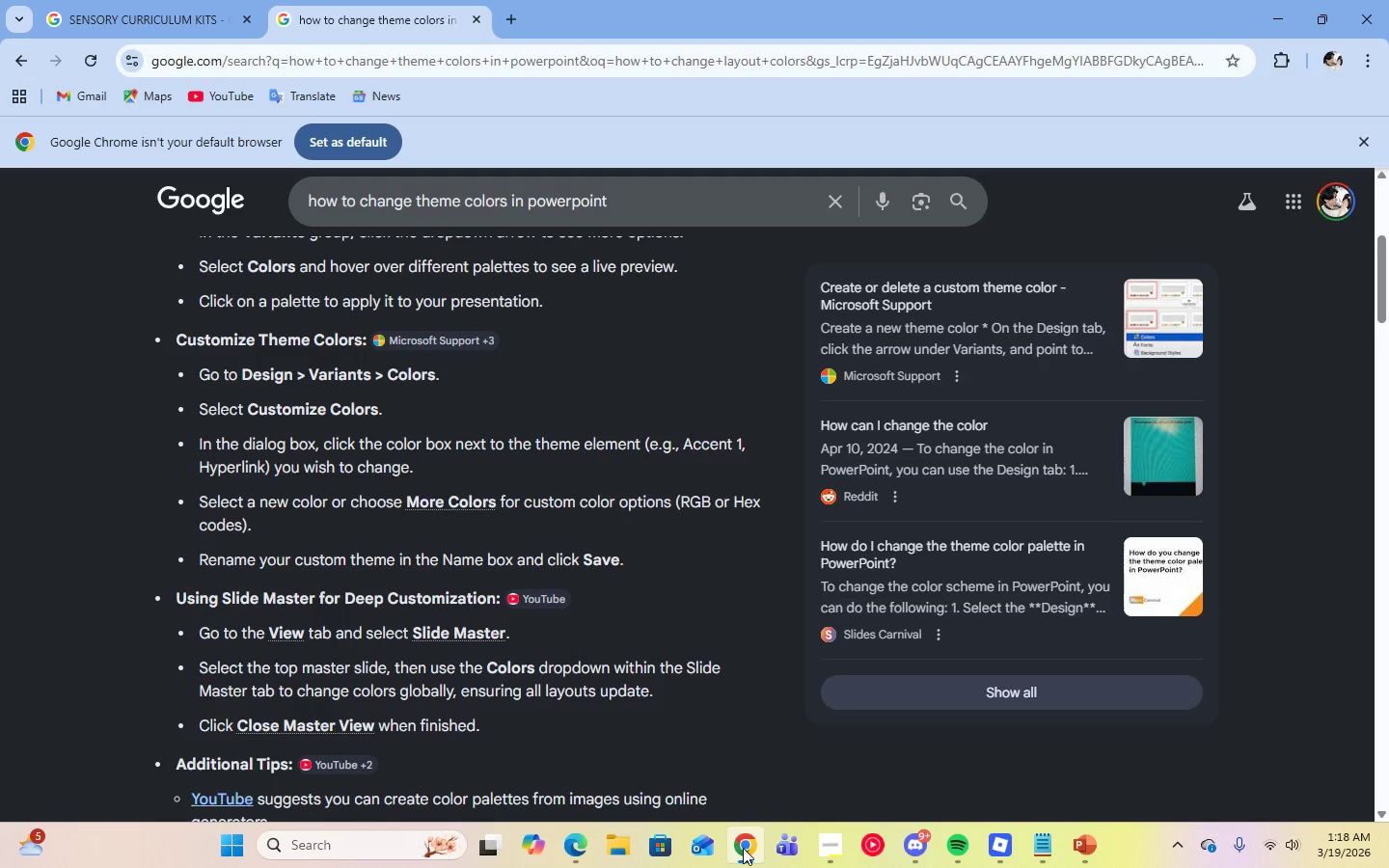 
left_click([743, 848])
 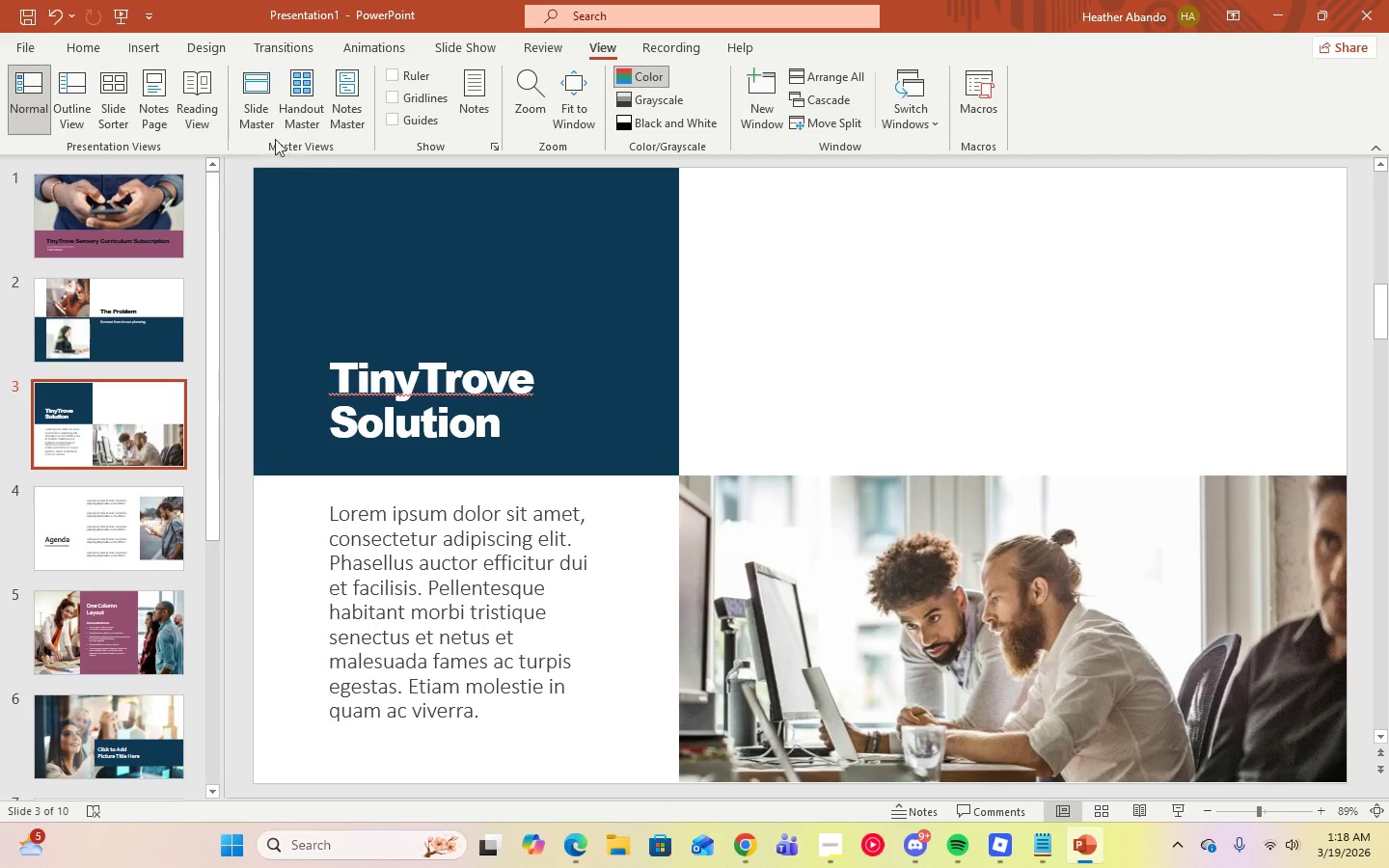 
left_click([262, 120])
 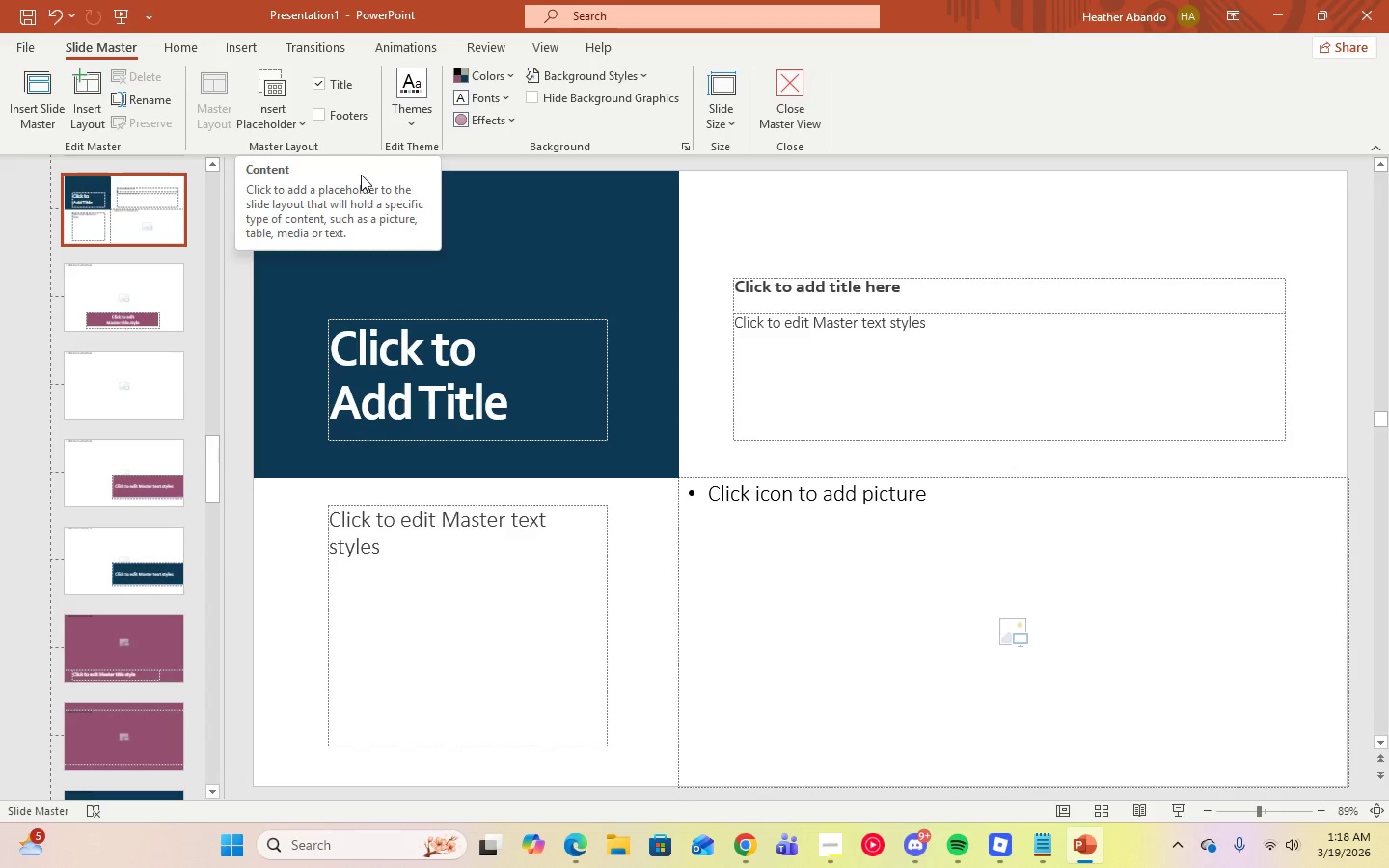 
left_click([542, 211])
 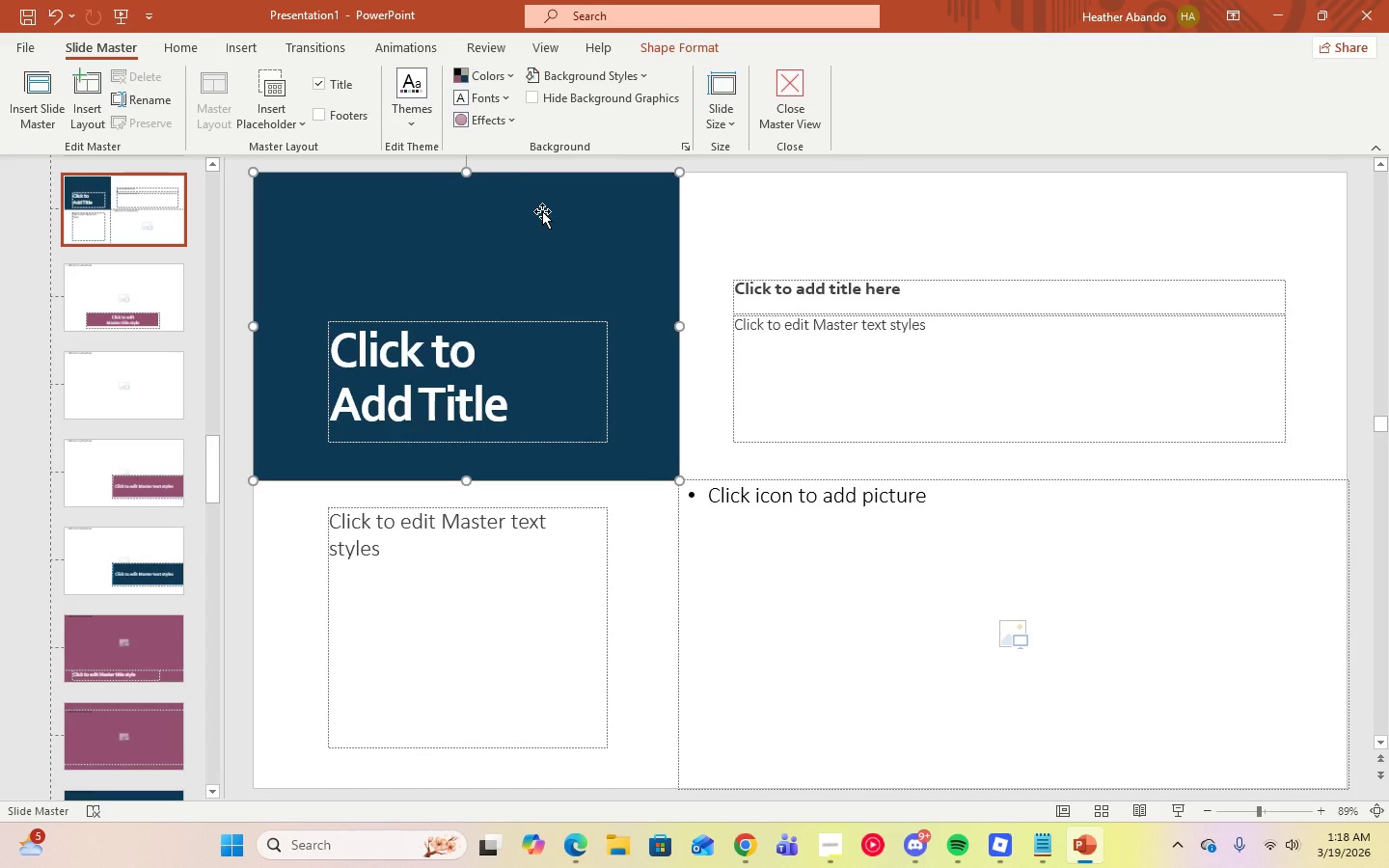 
wait(12.3)
 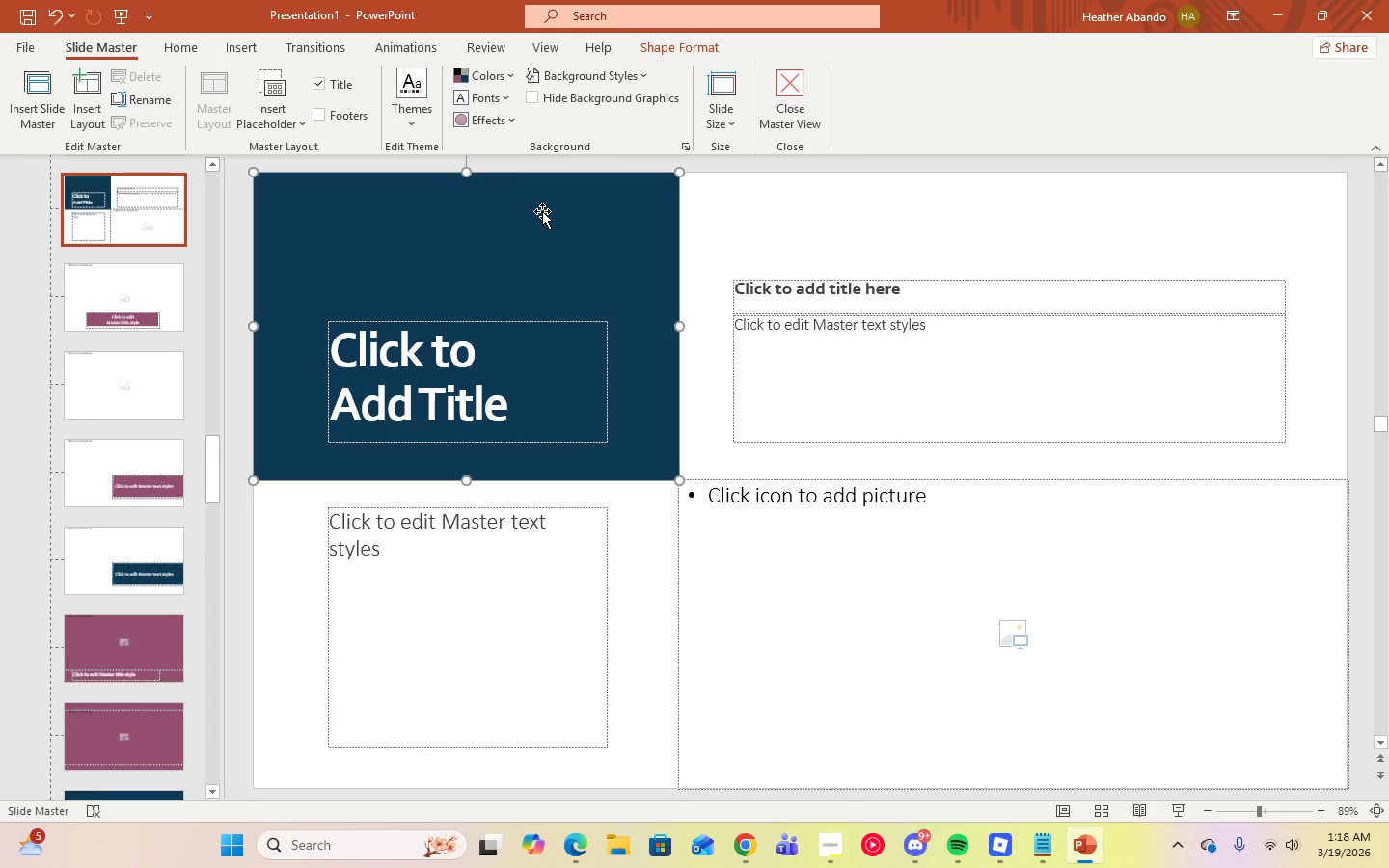 
left_click([504, 78])
 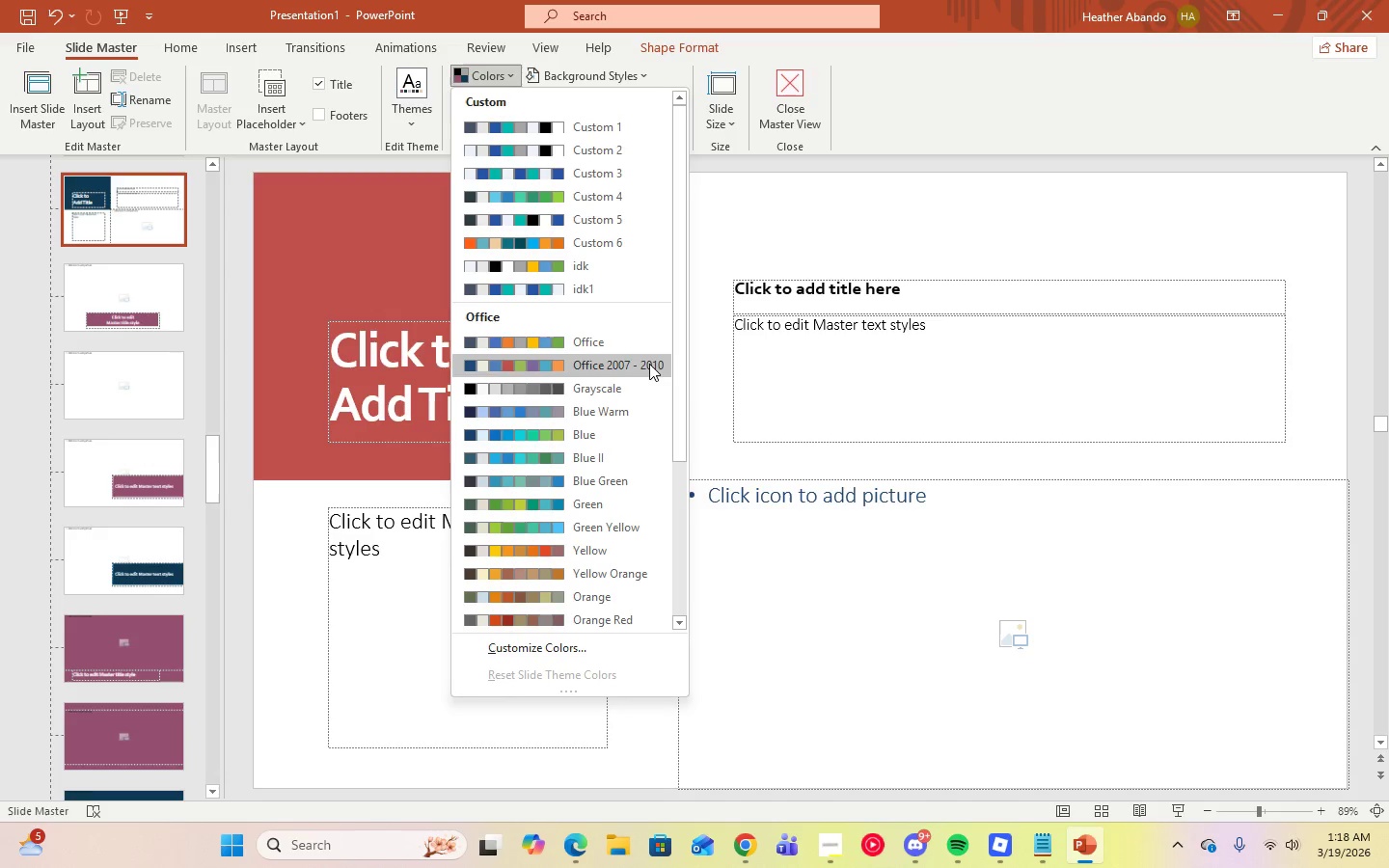 
mouse_move([593, 607])
 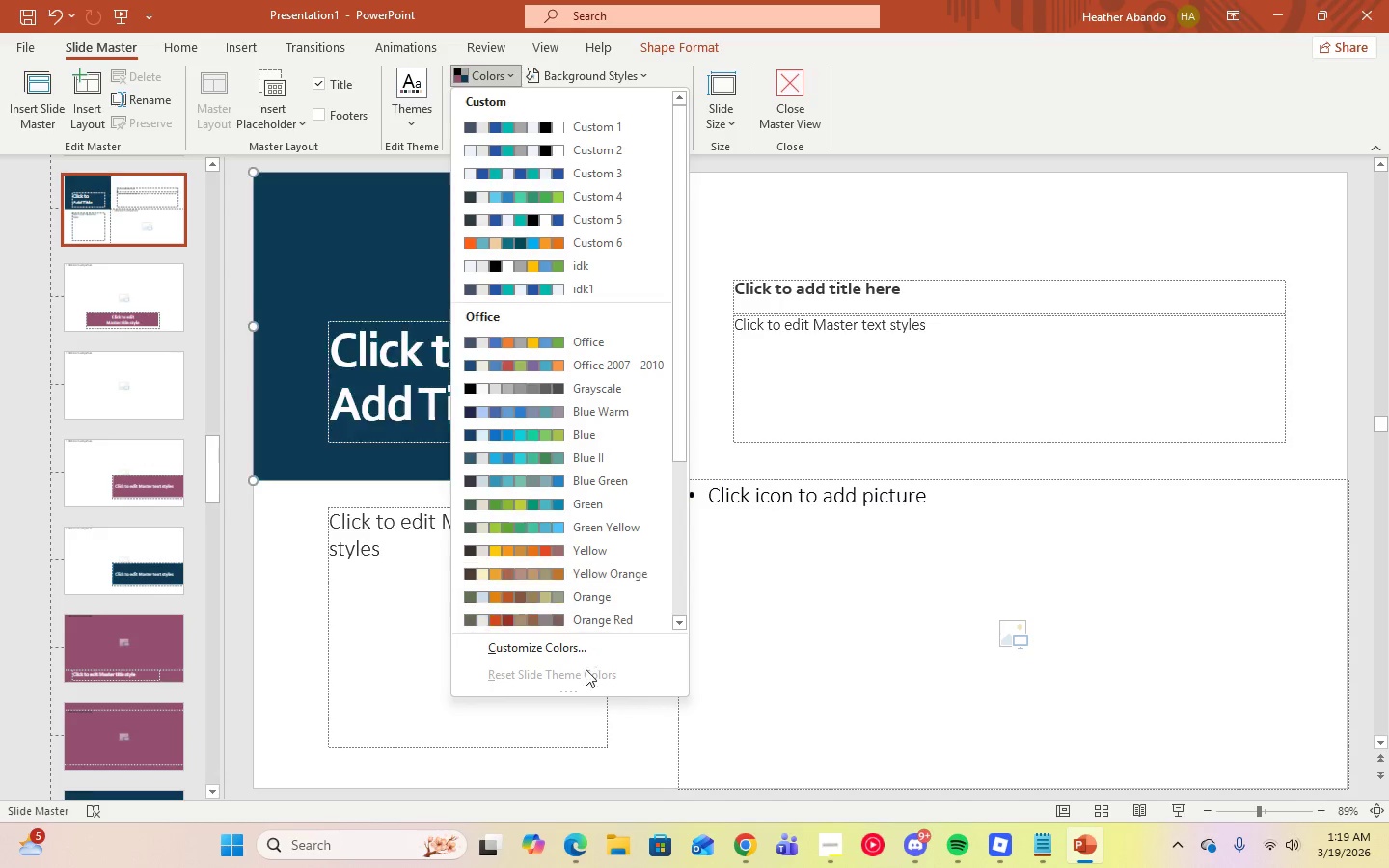 
left_click([573, 653])
 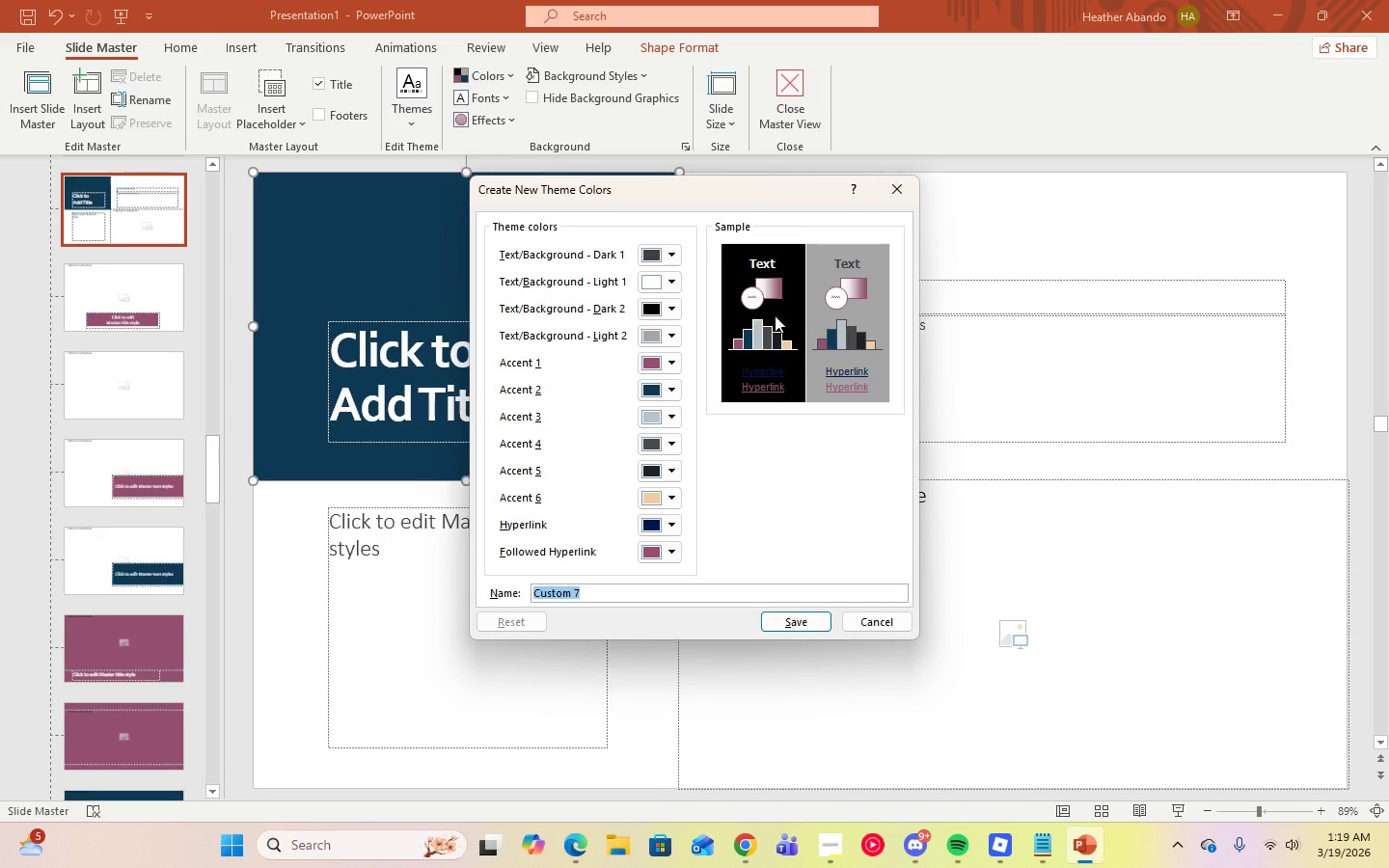 
double_click([752, 338])
 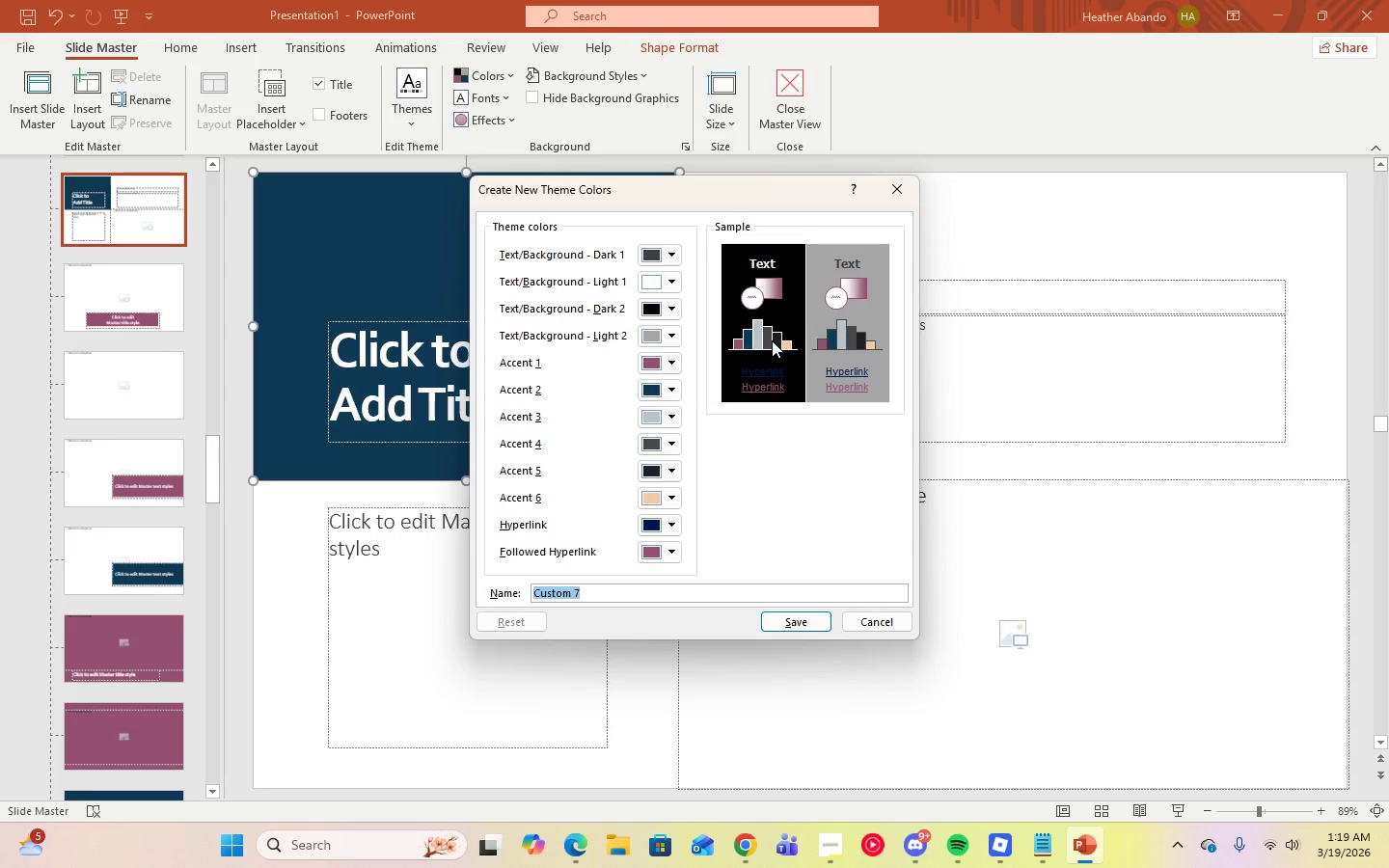 
triple_click([772, 340])
 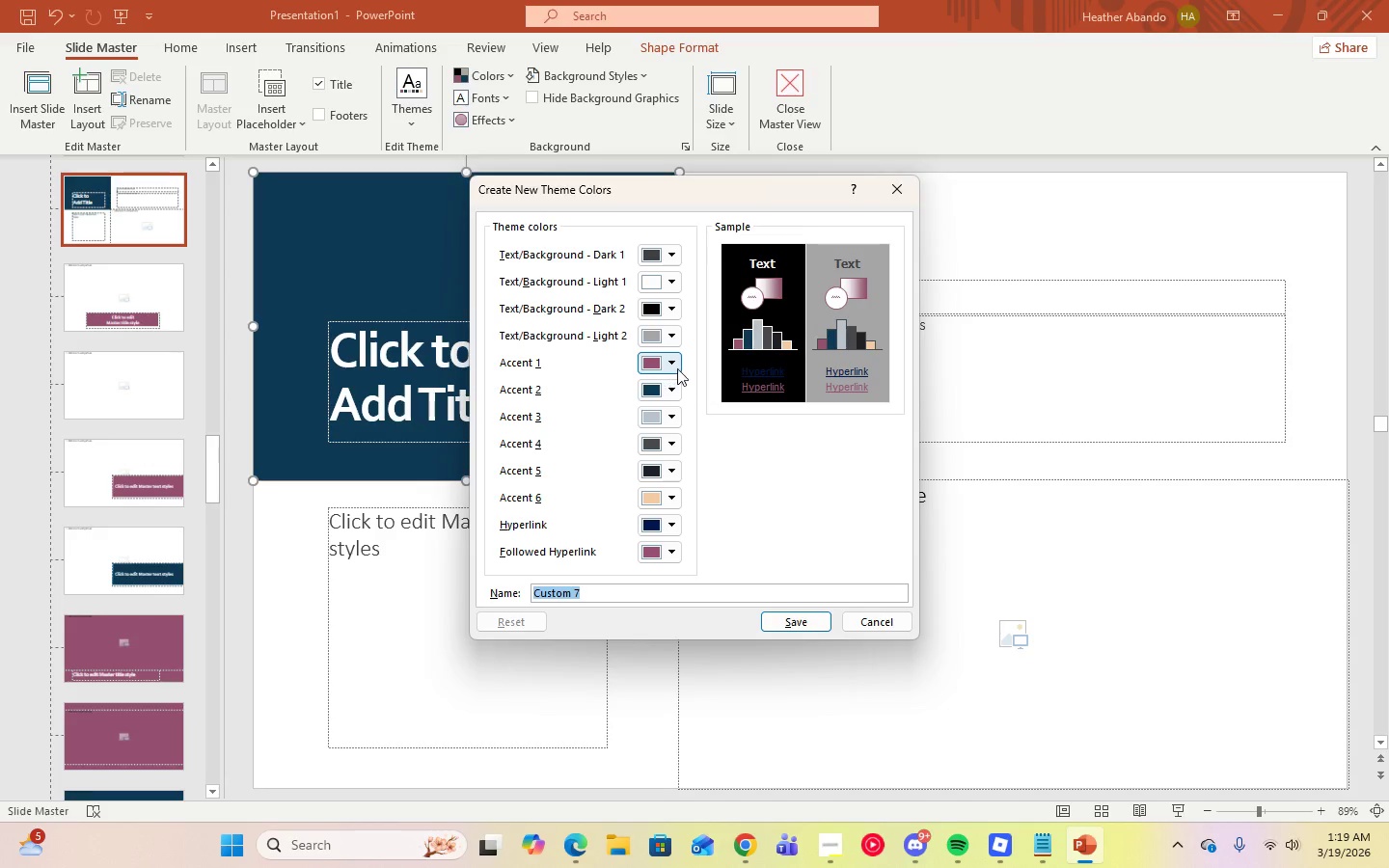 
left_click([677, 367])
 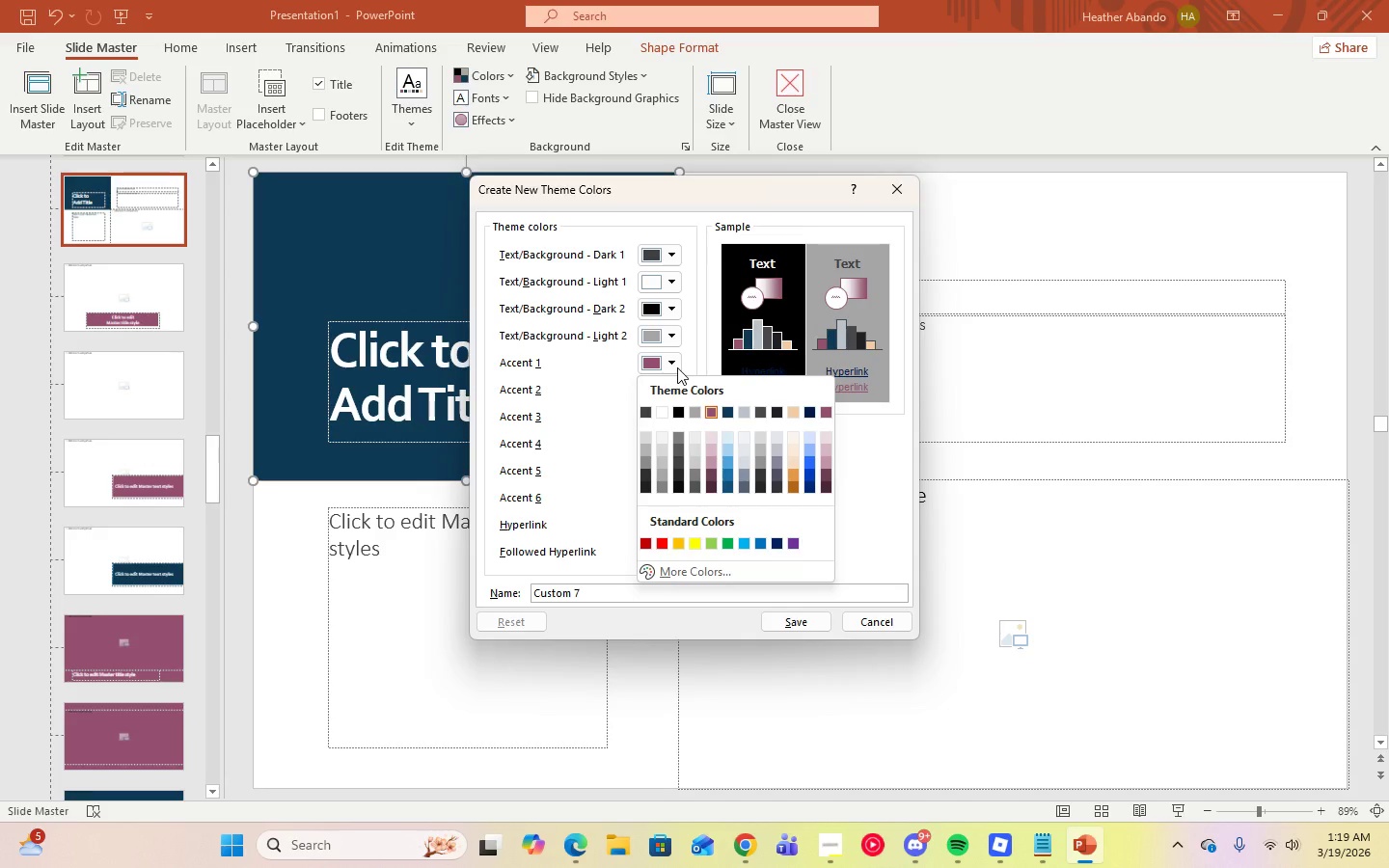 
left_click([677, 367])
 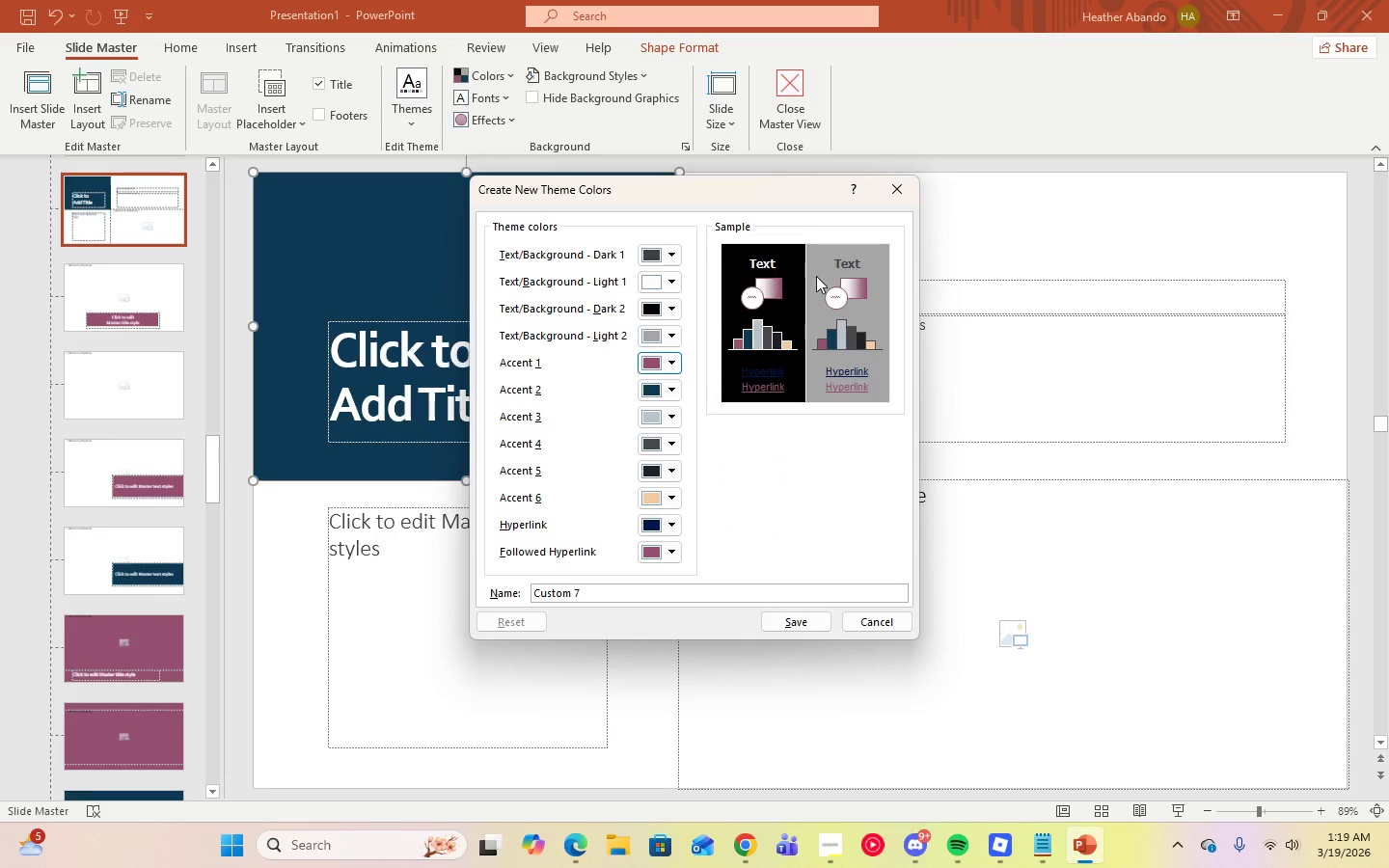 
double_click([776, 251])
 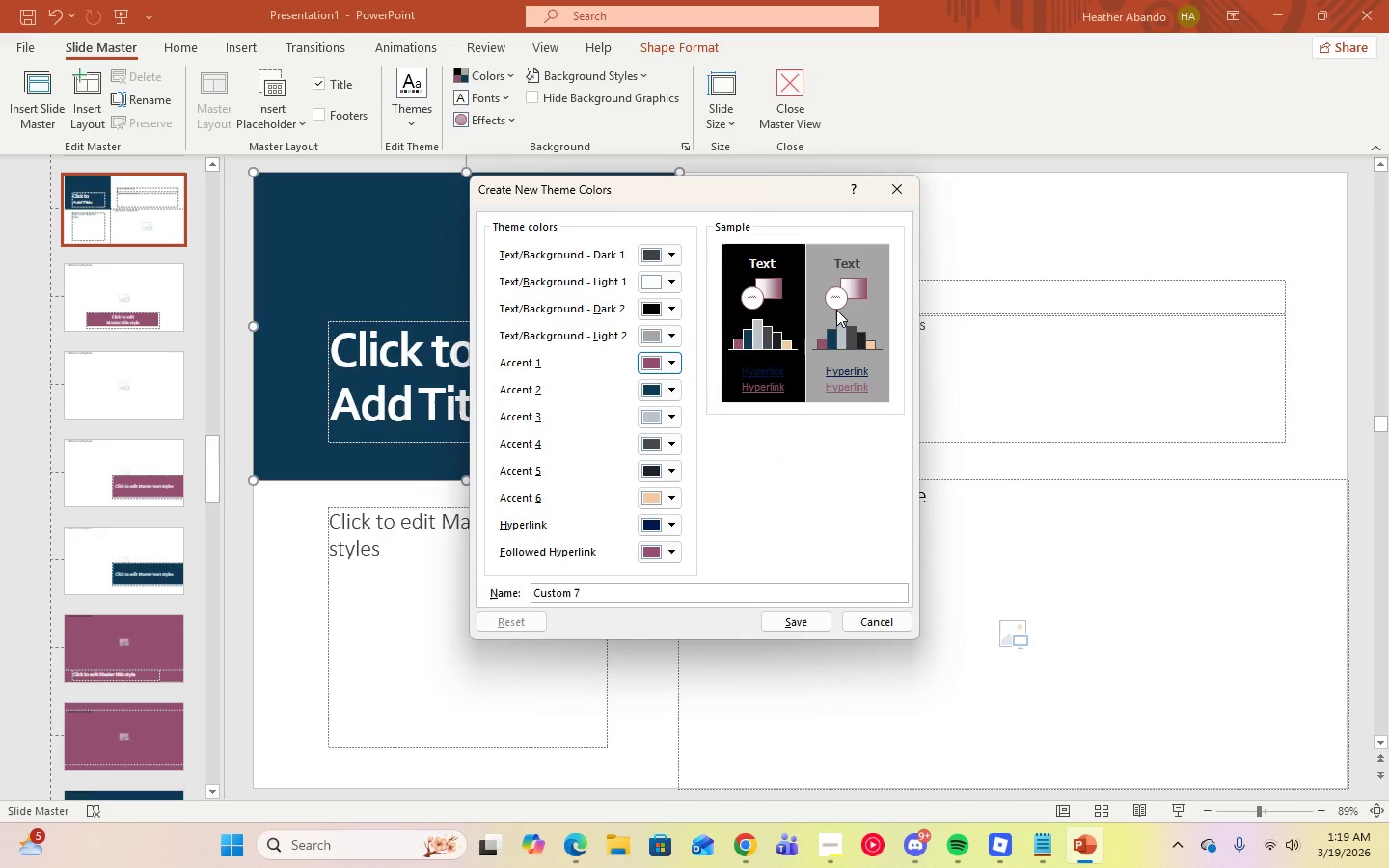 
wait(12.02)
 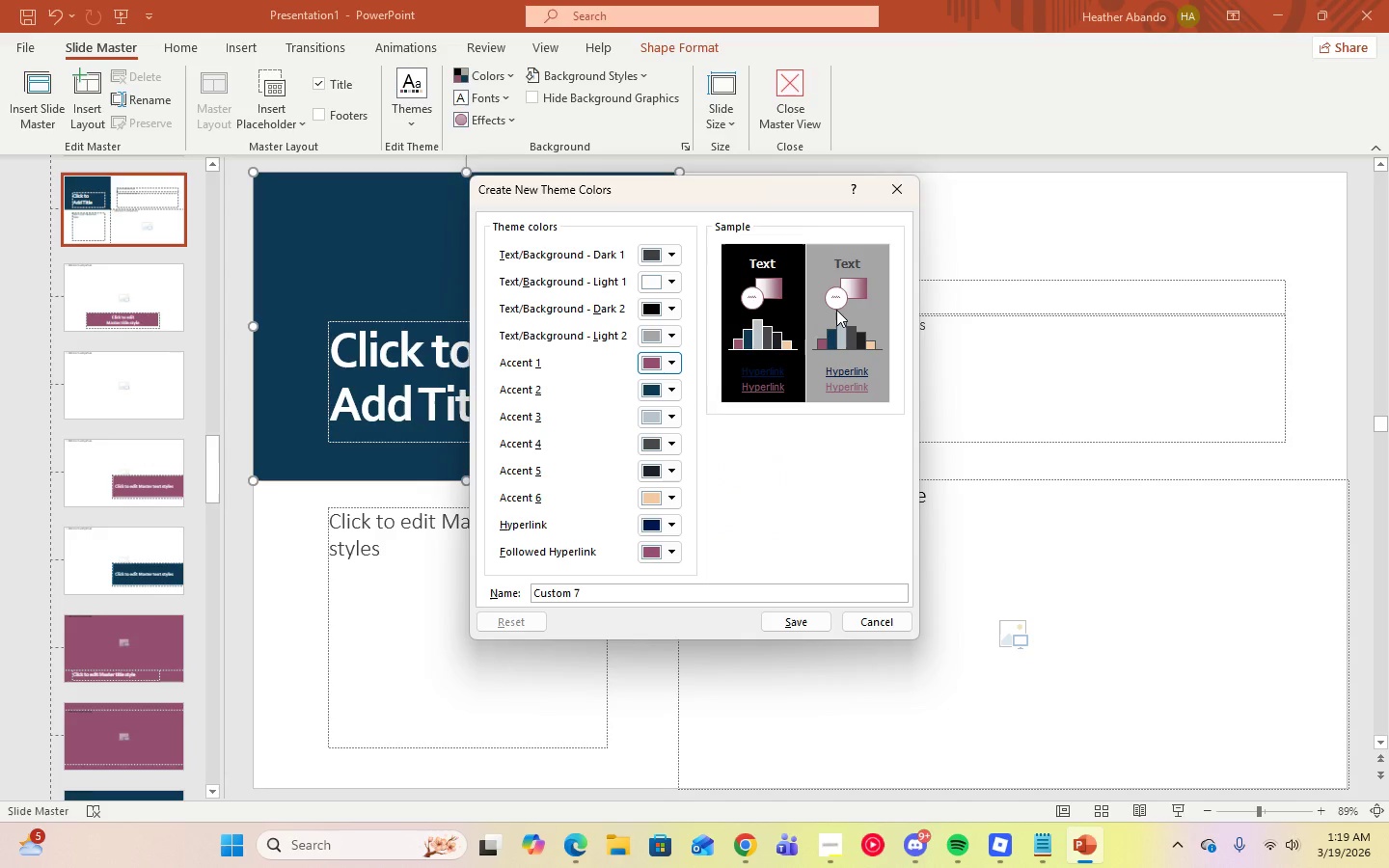 
left_click([893, 198])
 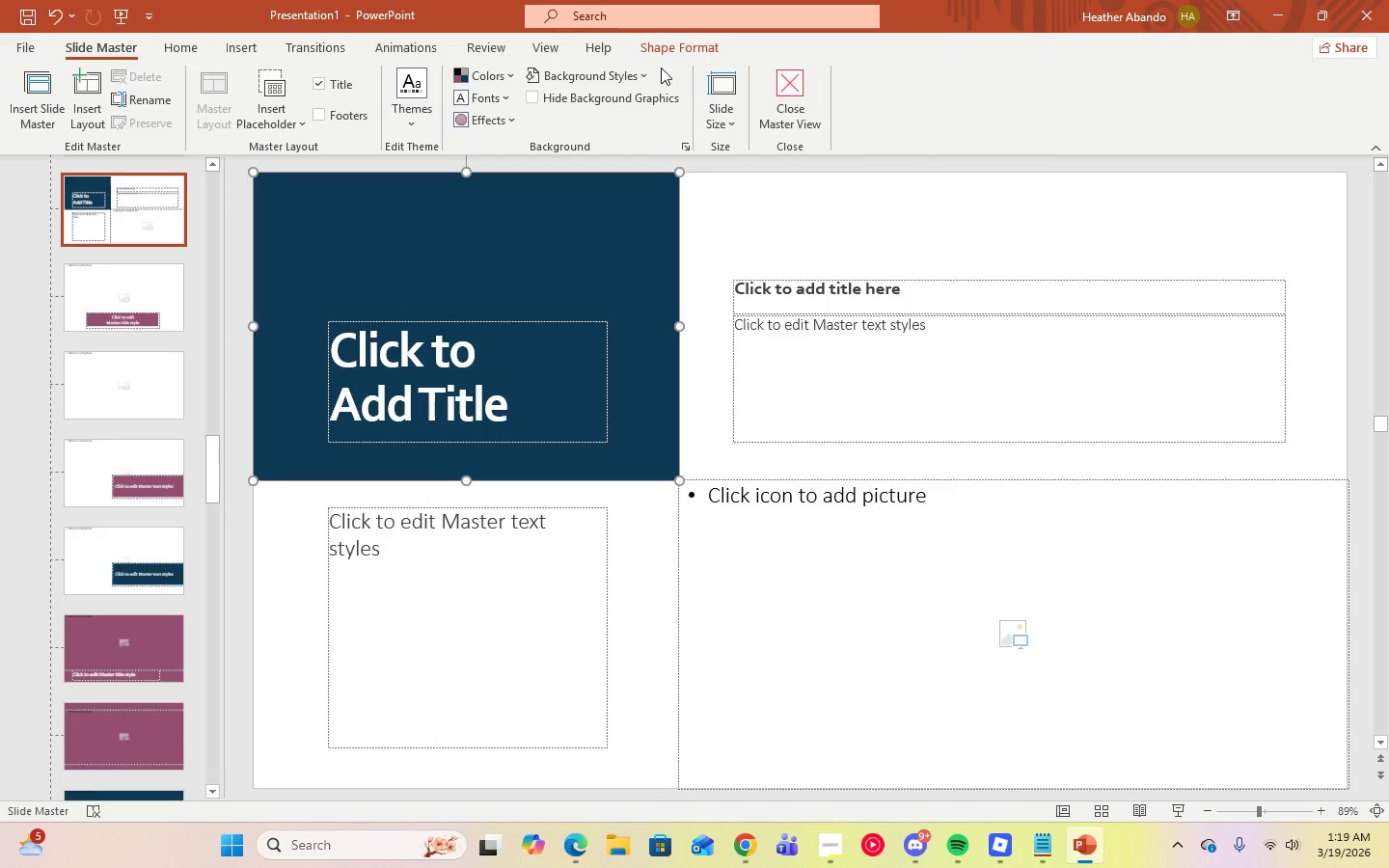 
left_click([647, 77])
 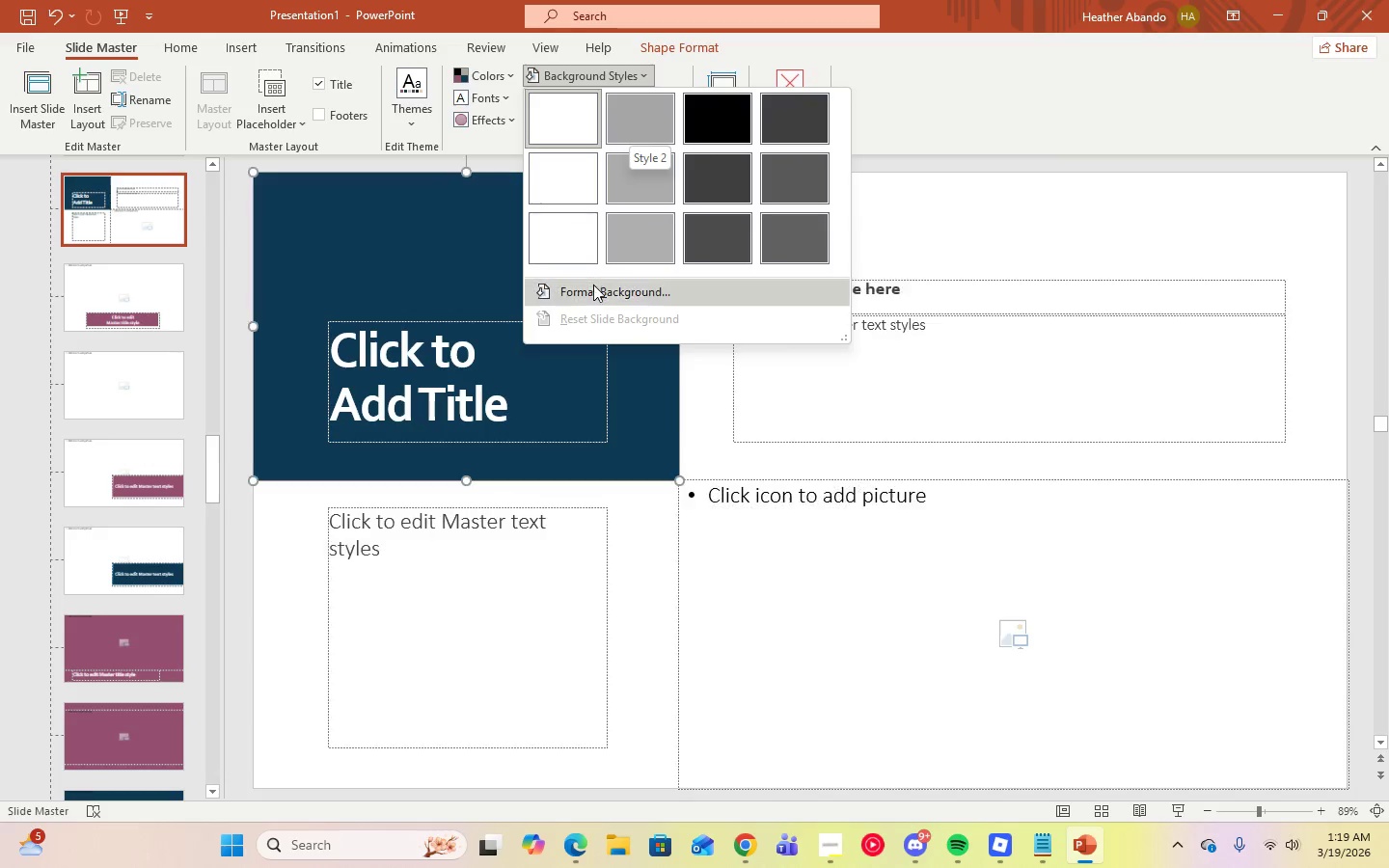 
left_click([1045, 219])
 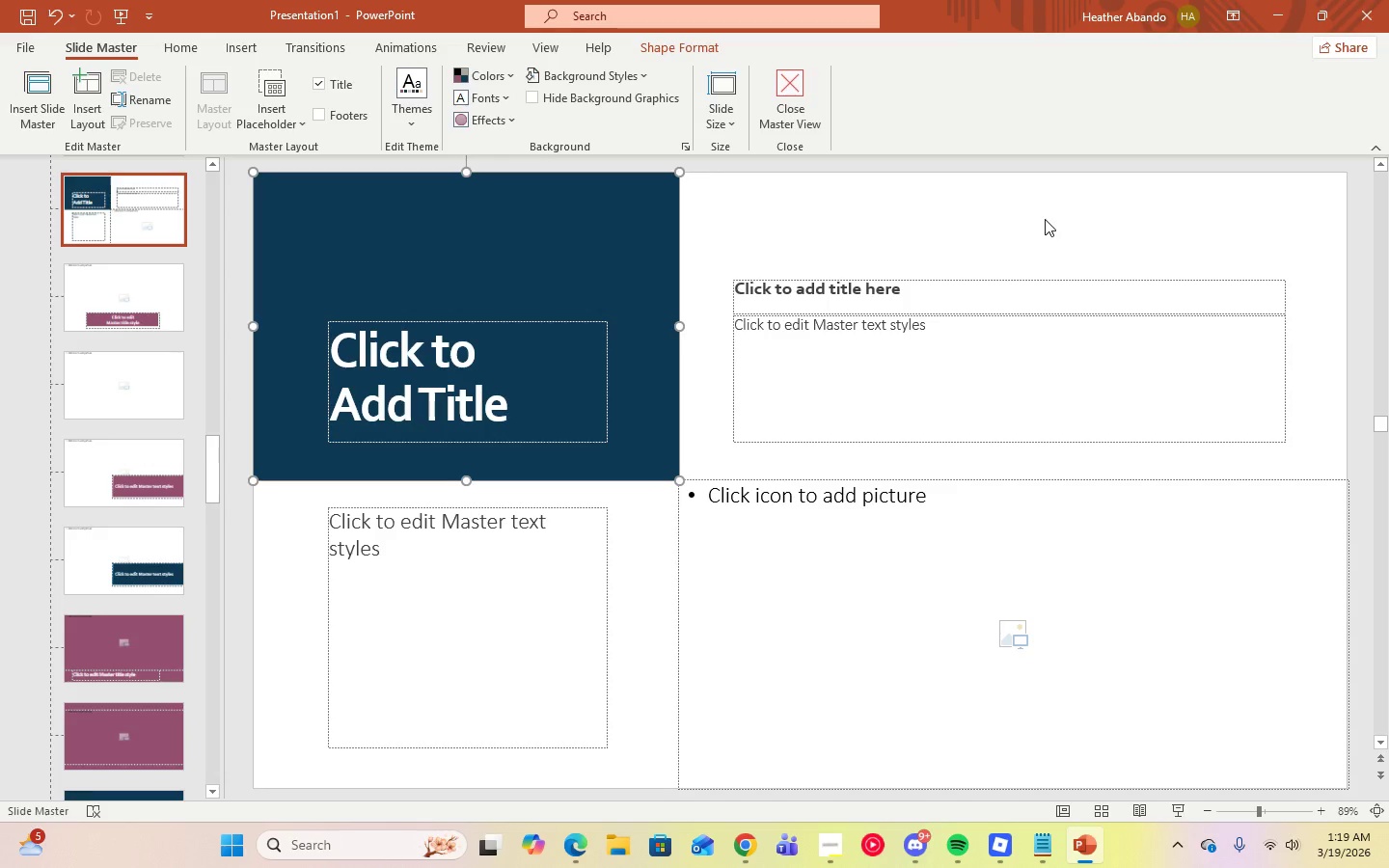 
left_click([300, 128])
 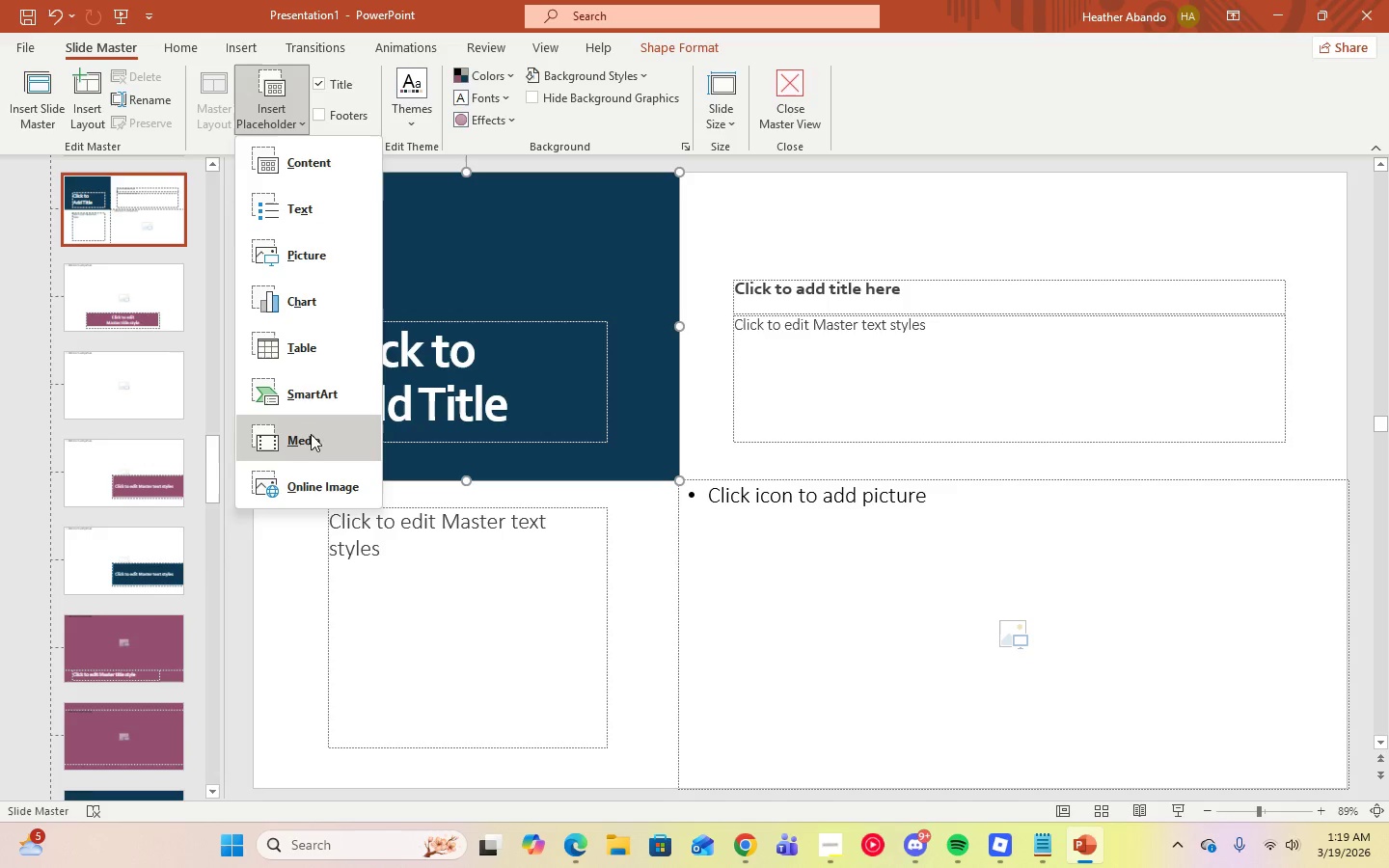 
left_click([955, 214])
 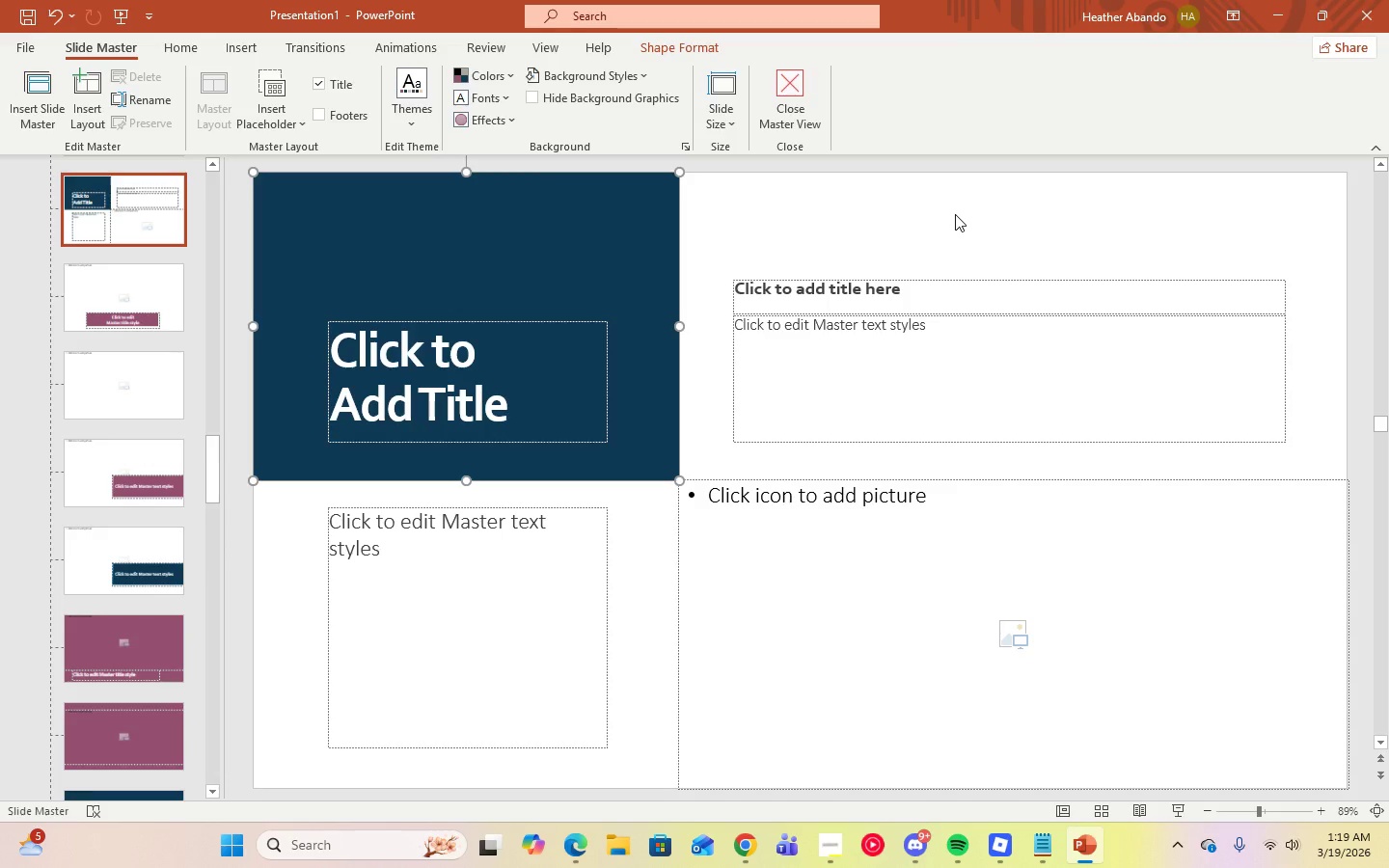 
wait(5.62)
 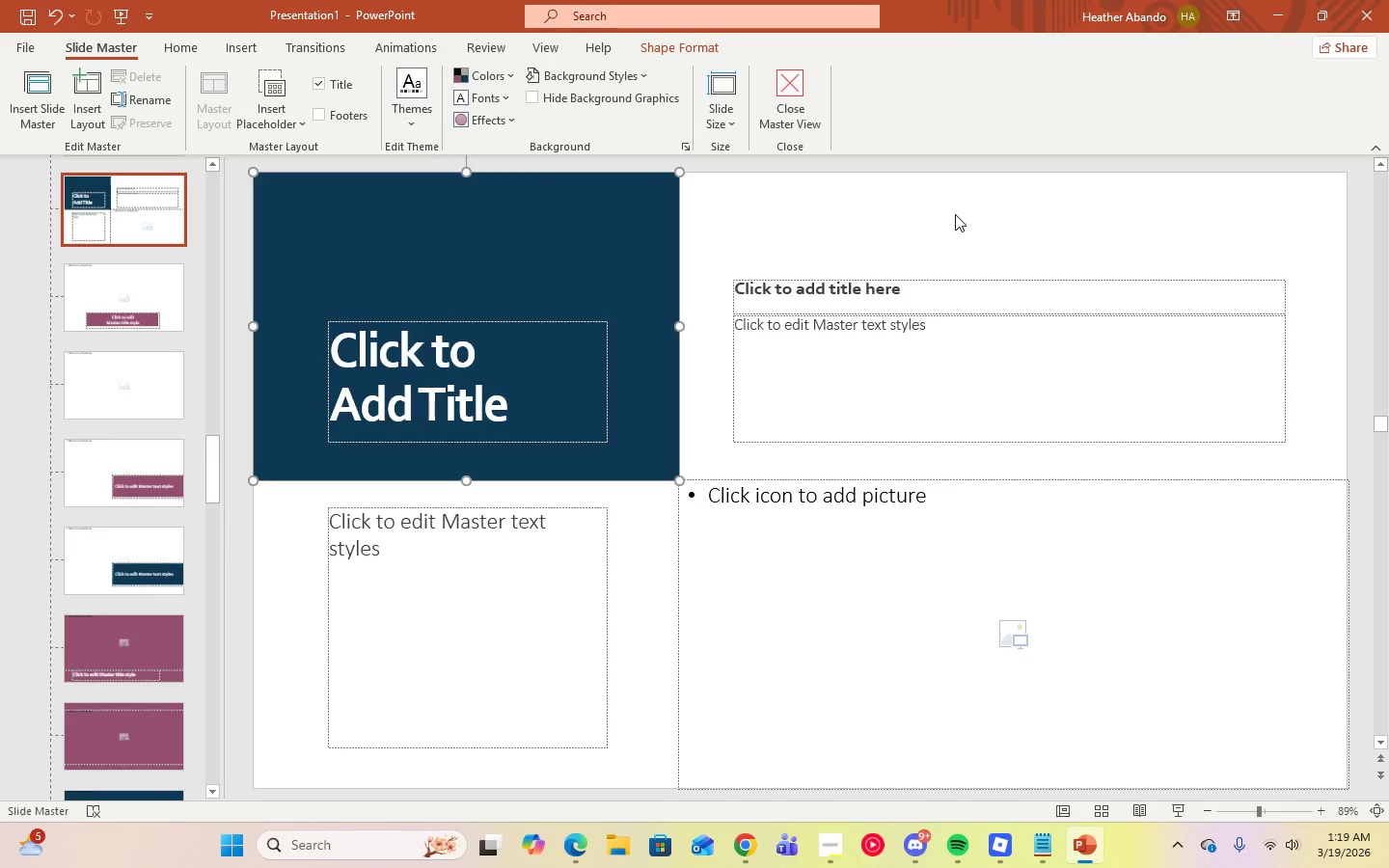 
scroll: coordinate [150, 248], scroll_direction: up, amount: 11.0
 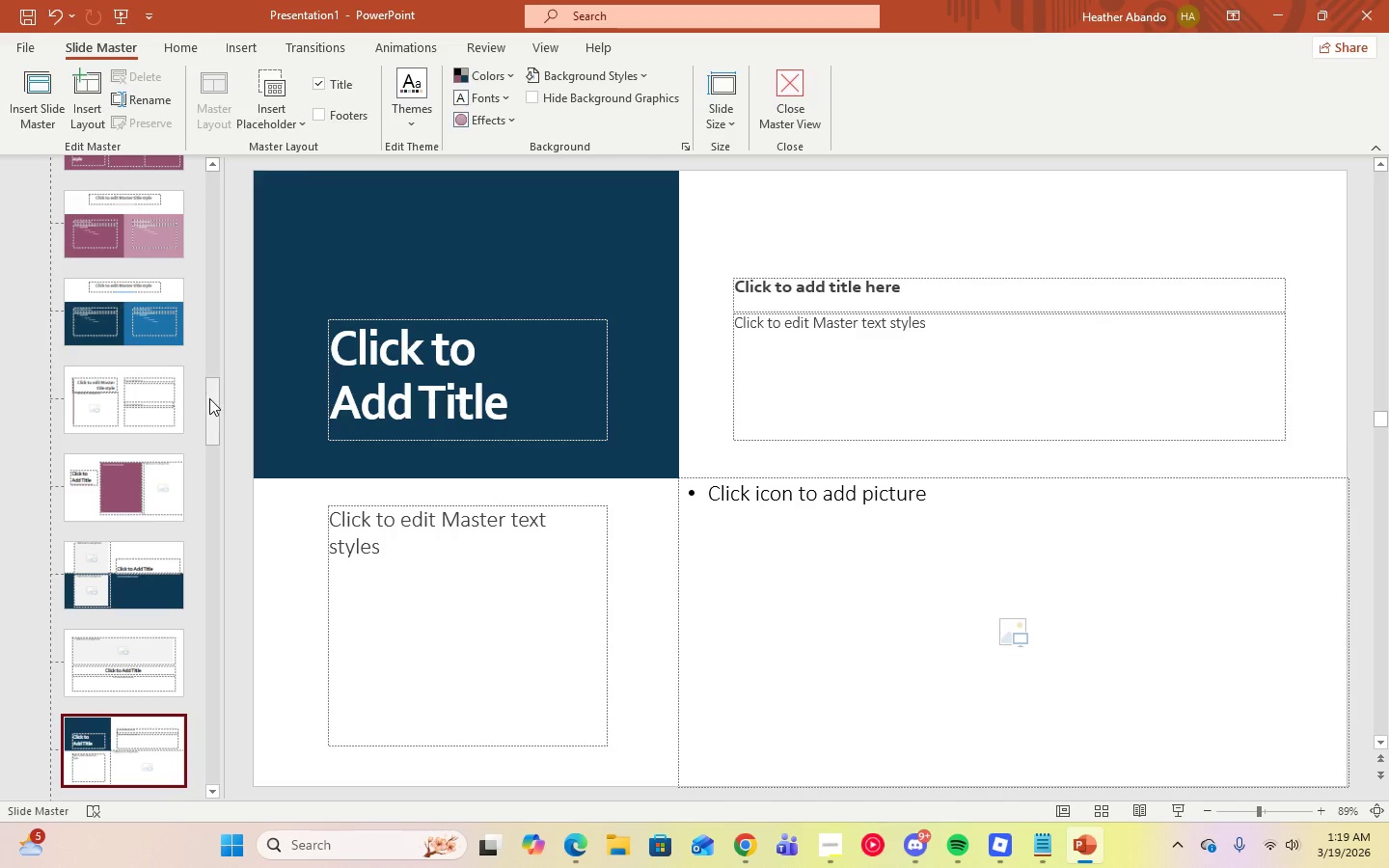 
left_click_drag(start_coordinate=[209, 399], to_coordinate=[241, 176])
 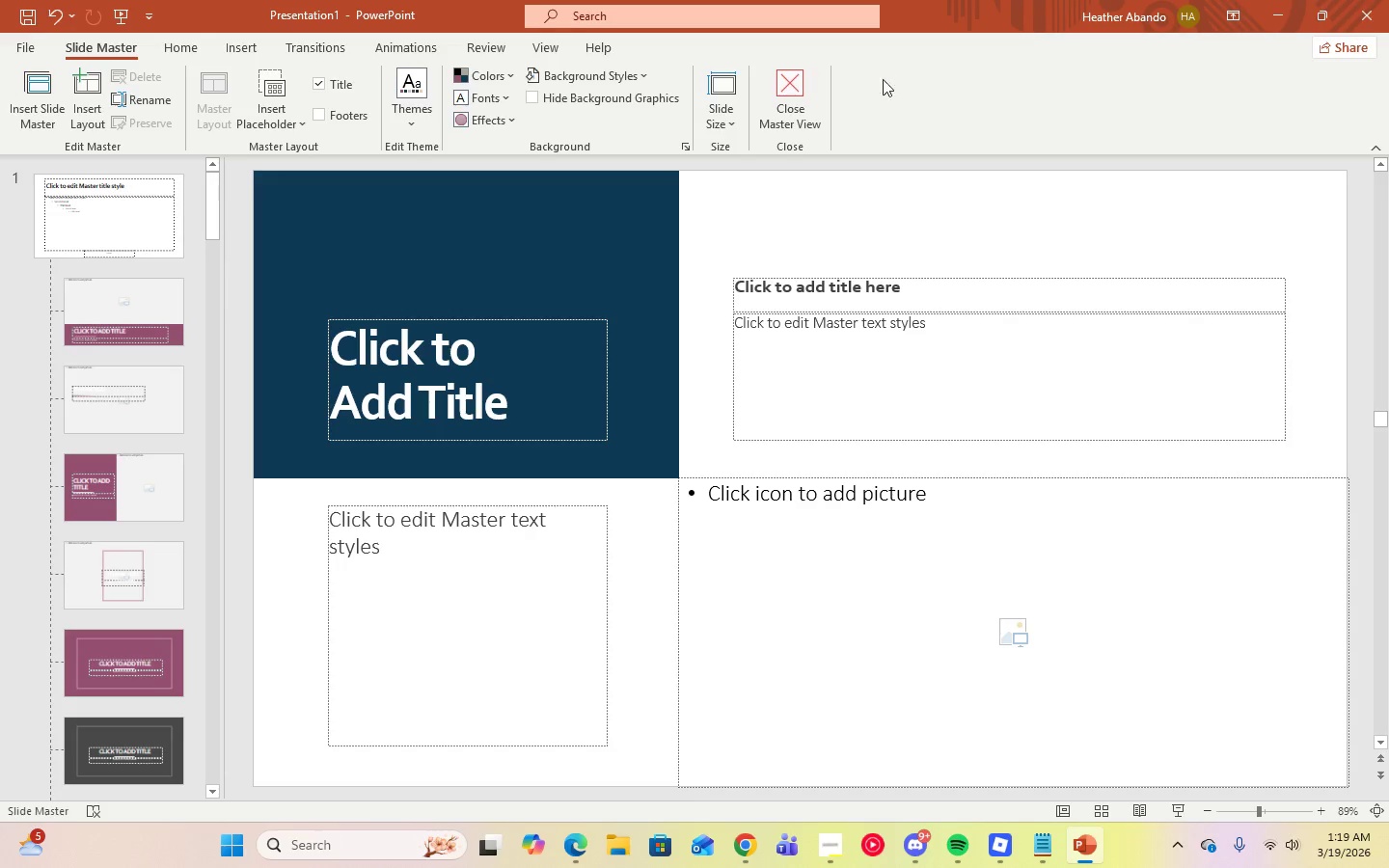 
left_click([786, 93])
 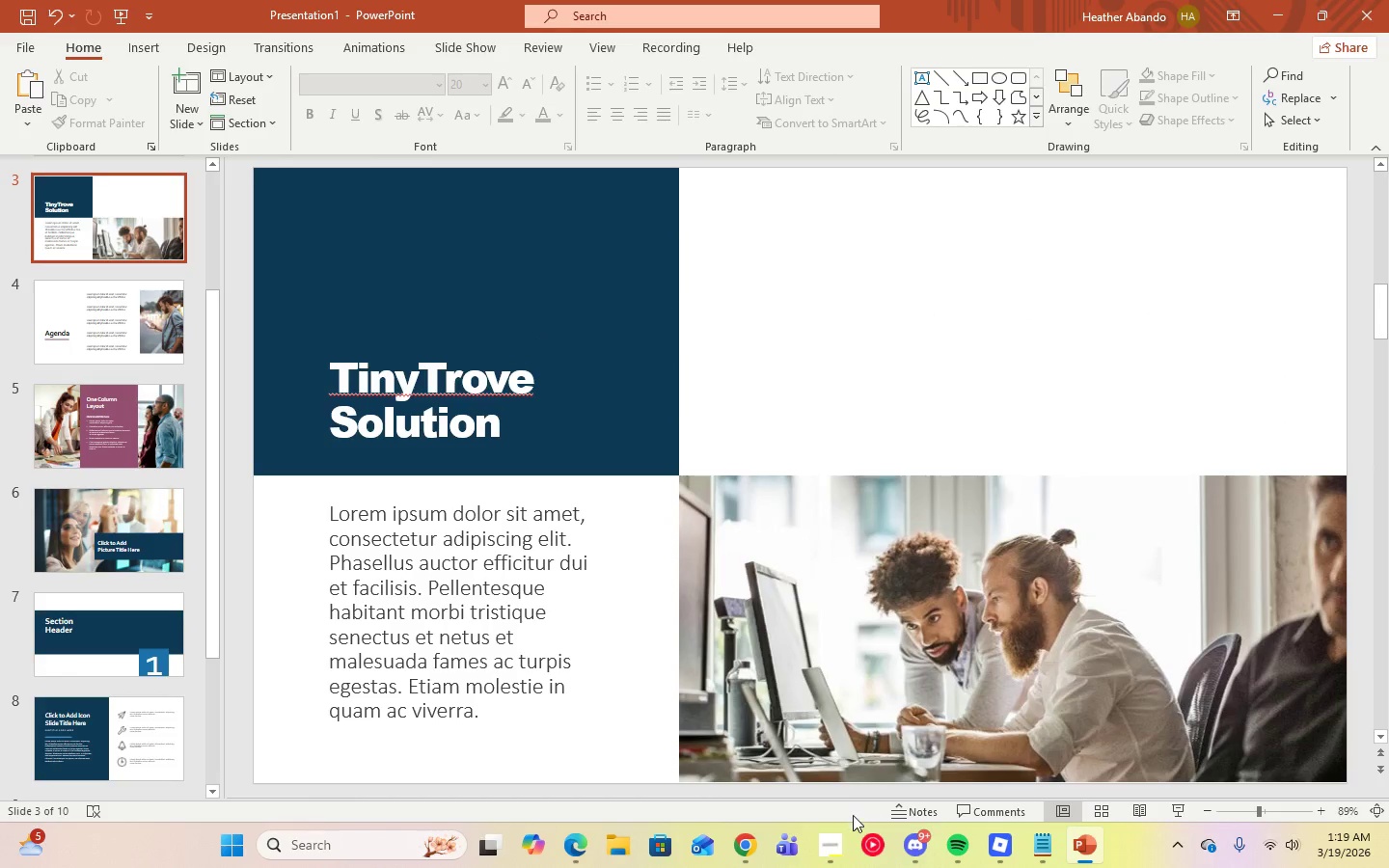 
left_click([831, 839])